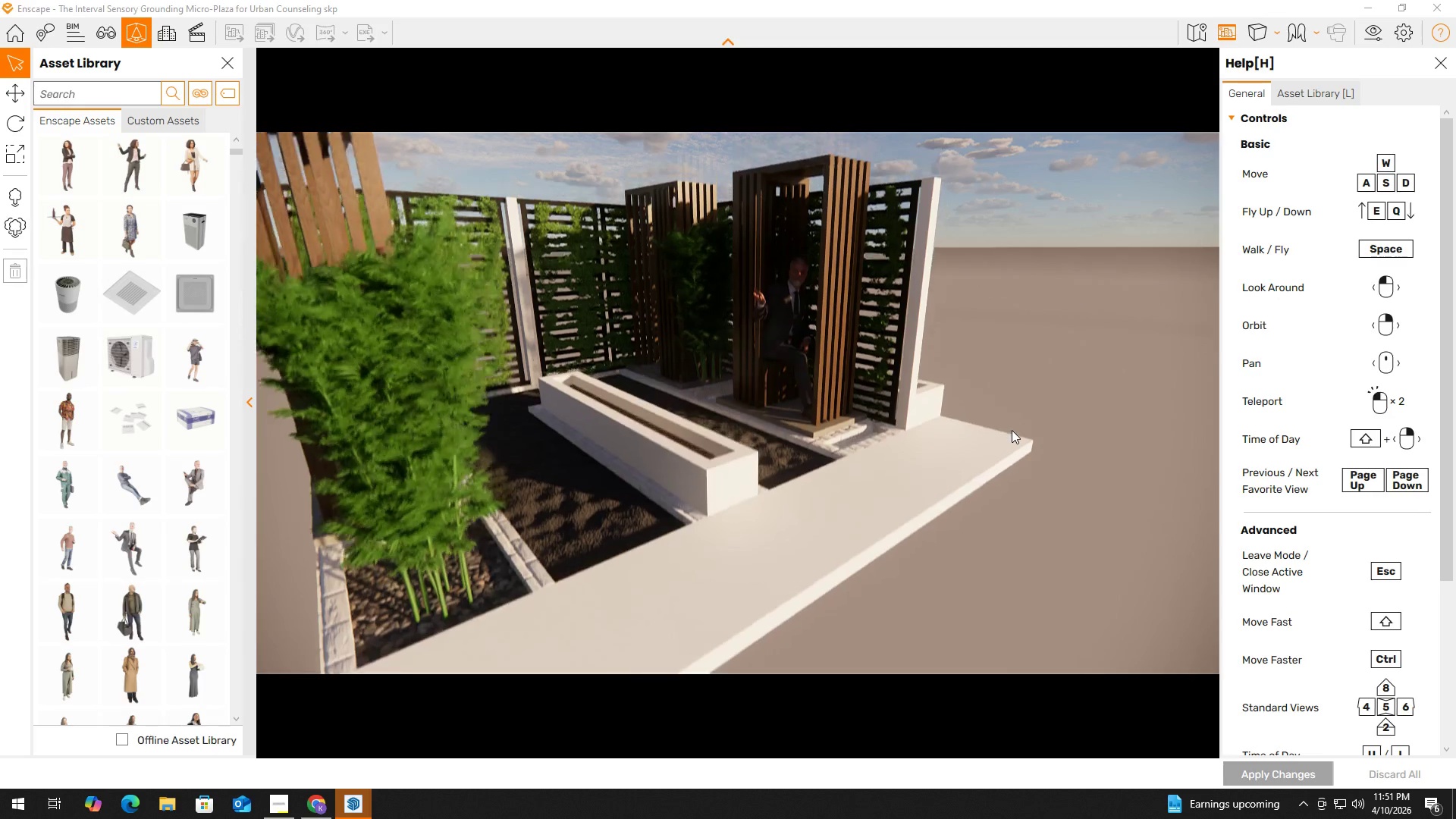 
hold_key(key=Q, duration=0.45)
 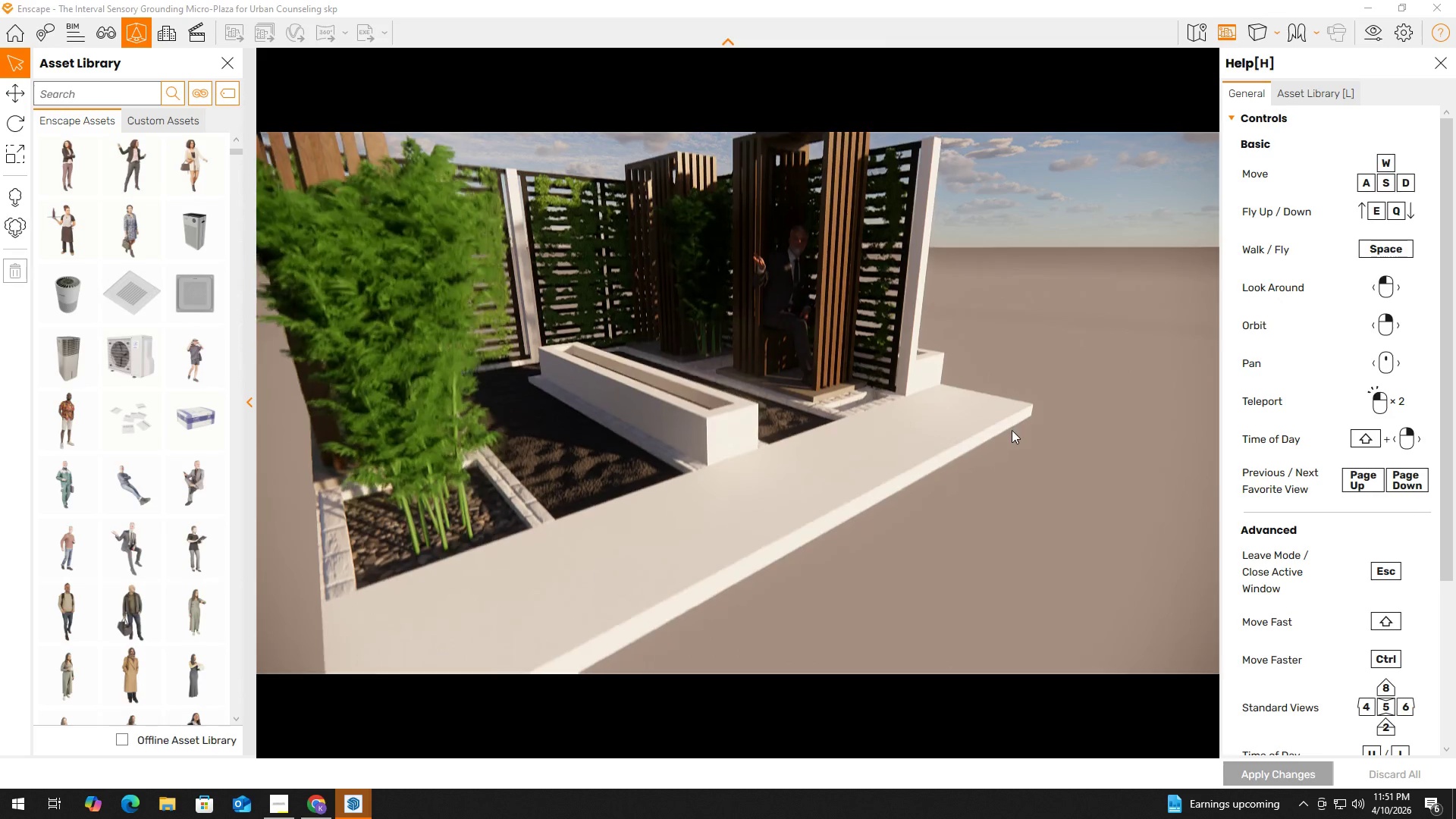 
hold_key(key=E, duration=0.44)
 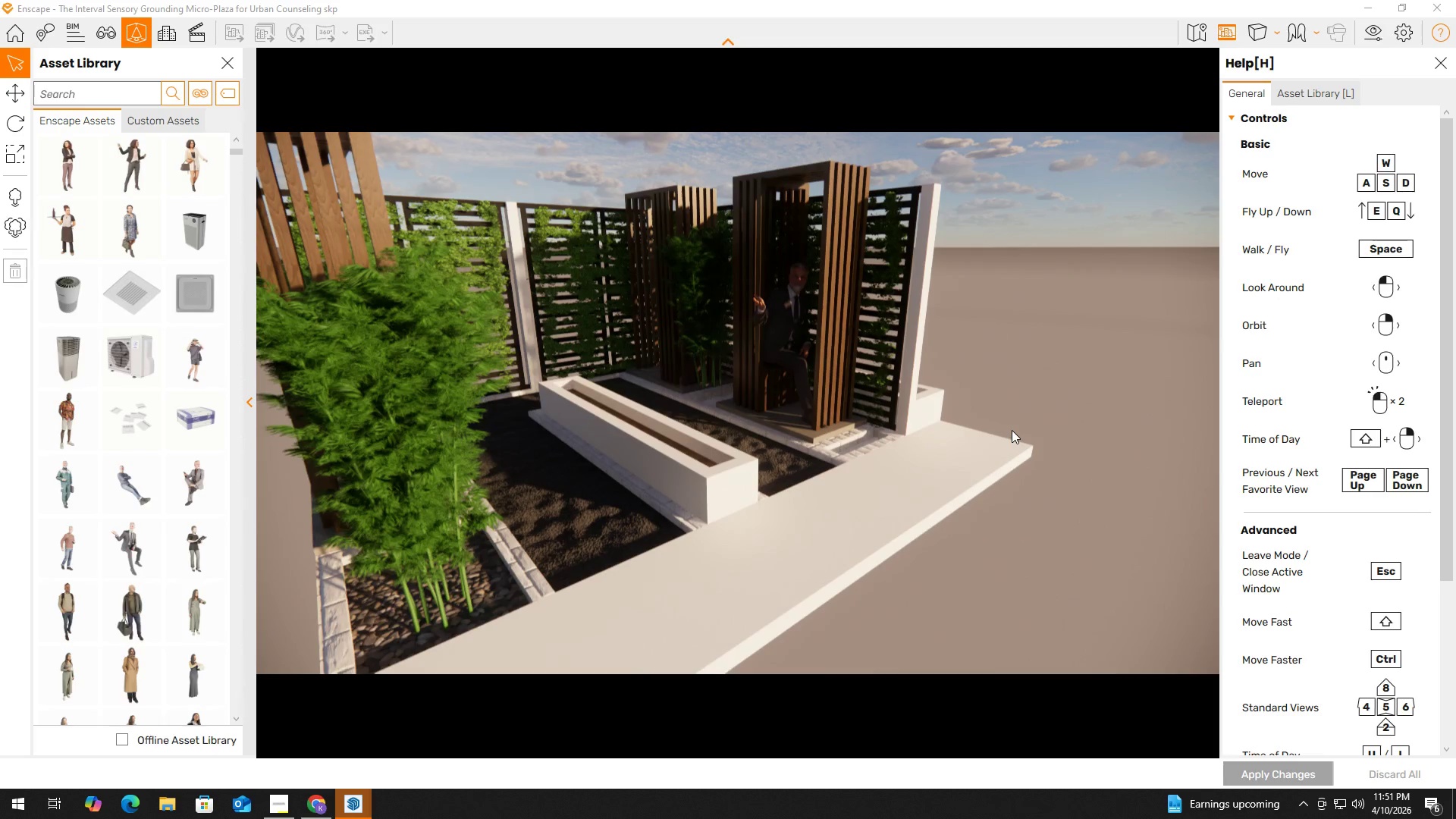 
hold_key(key=Q, duration=0.34)
 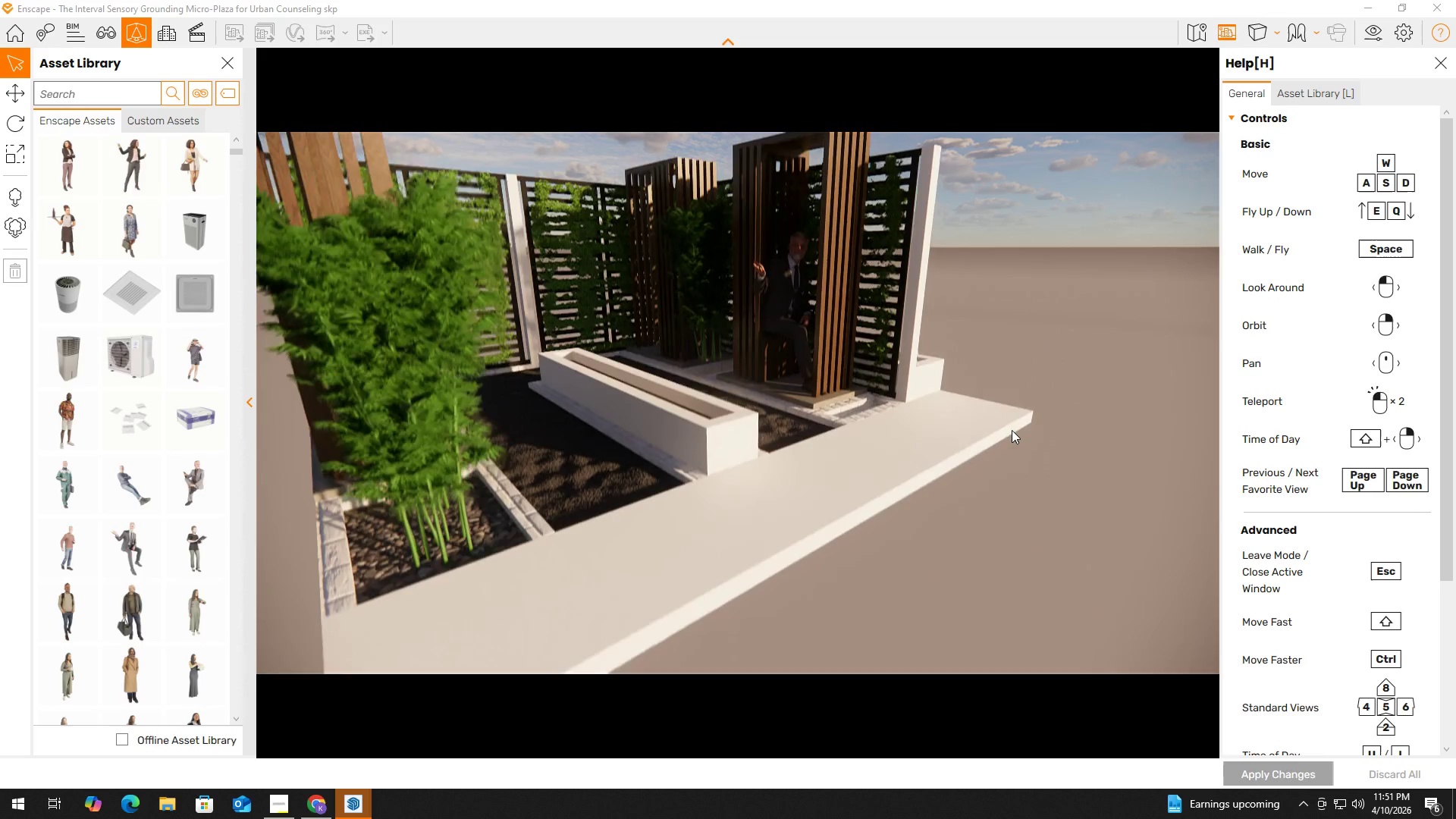 
hold_key(key=E, duration=0.86)
 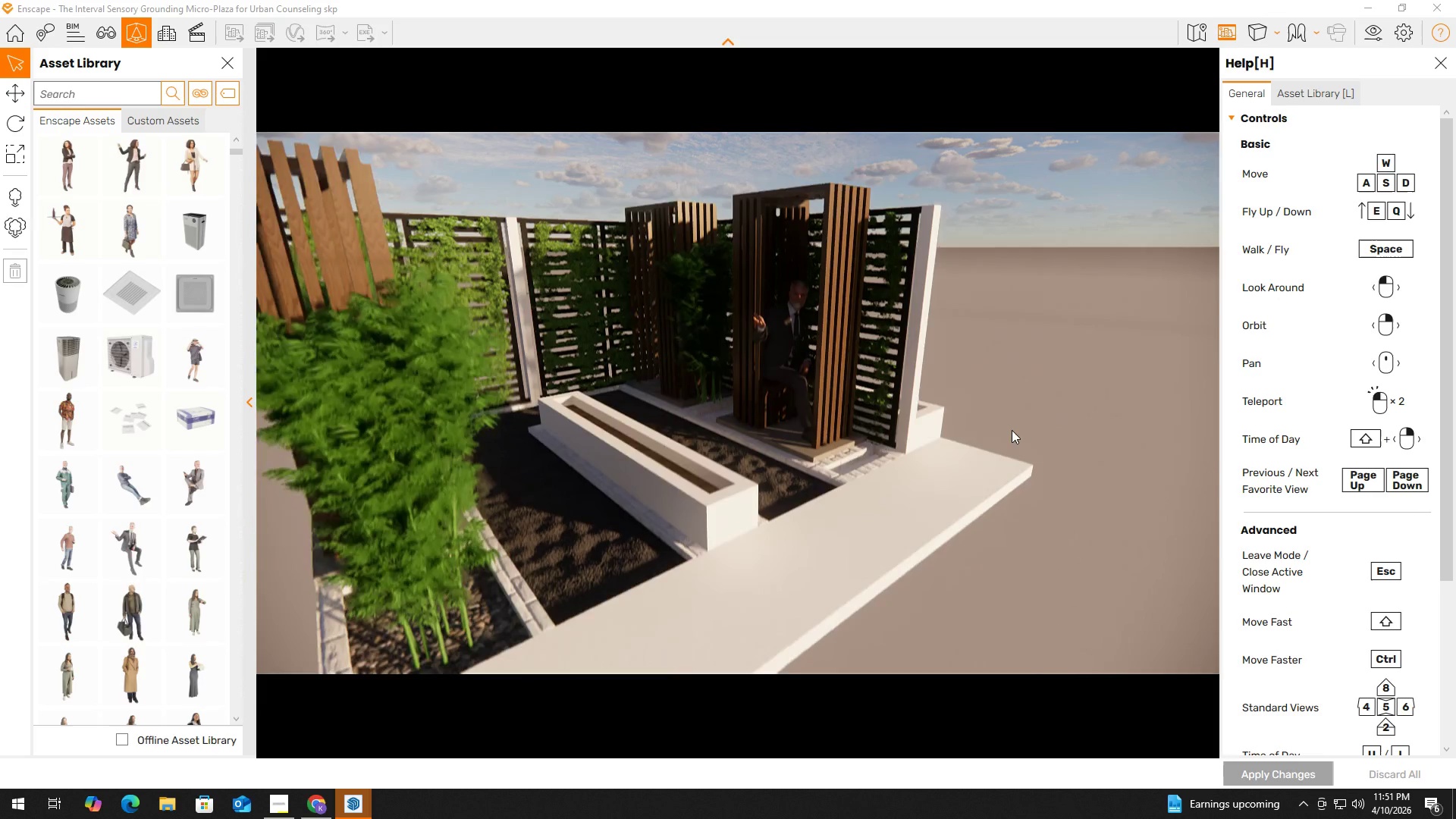 
hold_key(key=Q, duration=0.7)
 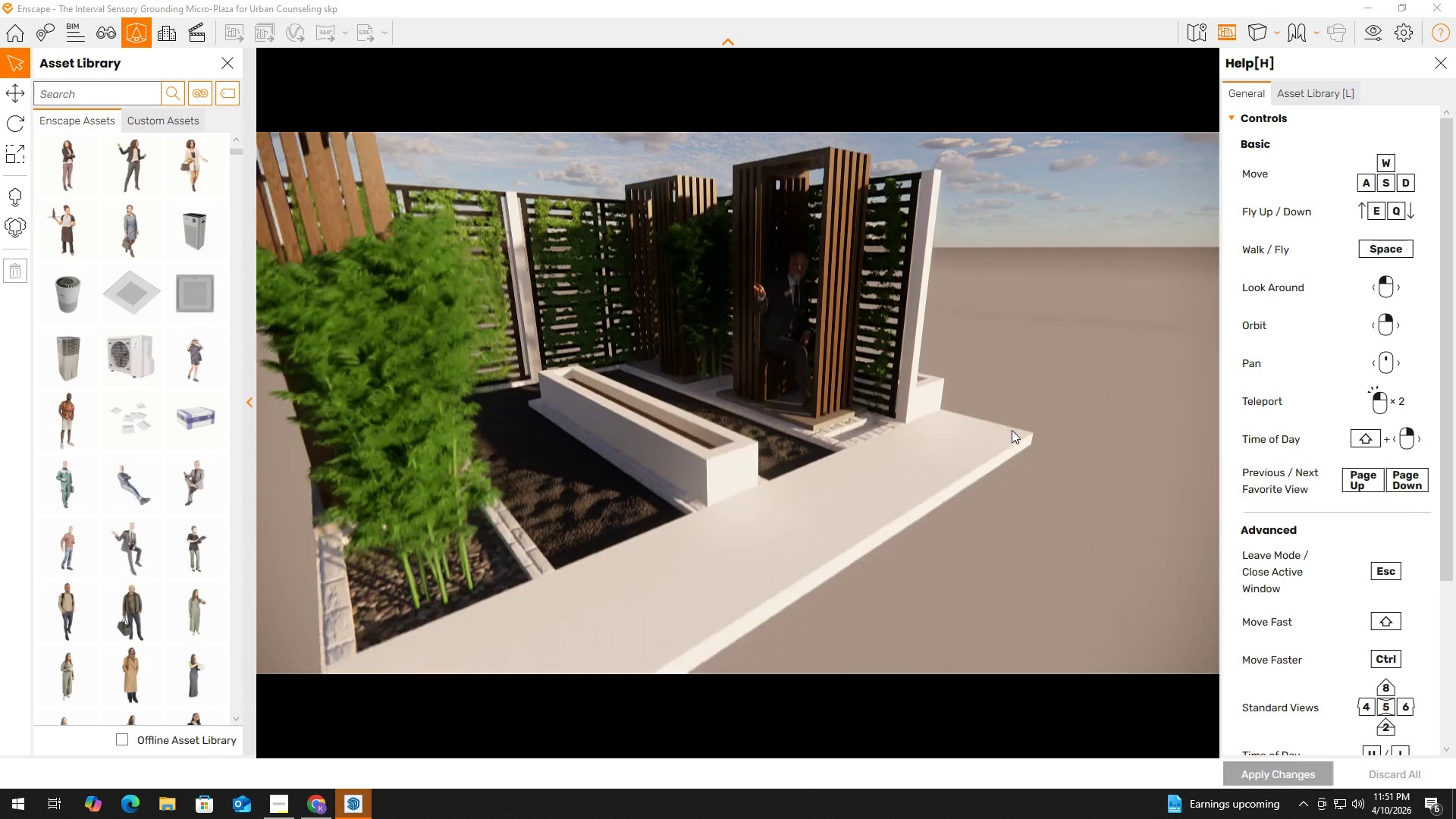 
hold_key(key=E, duration=0.59)
 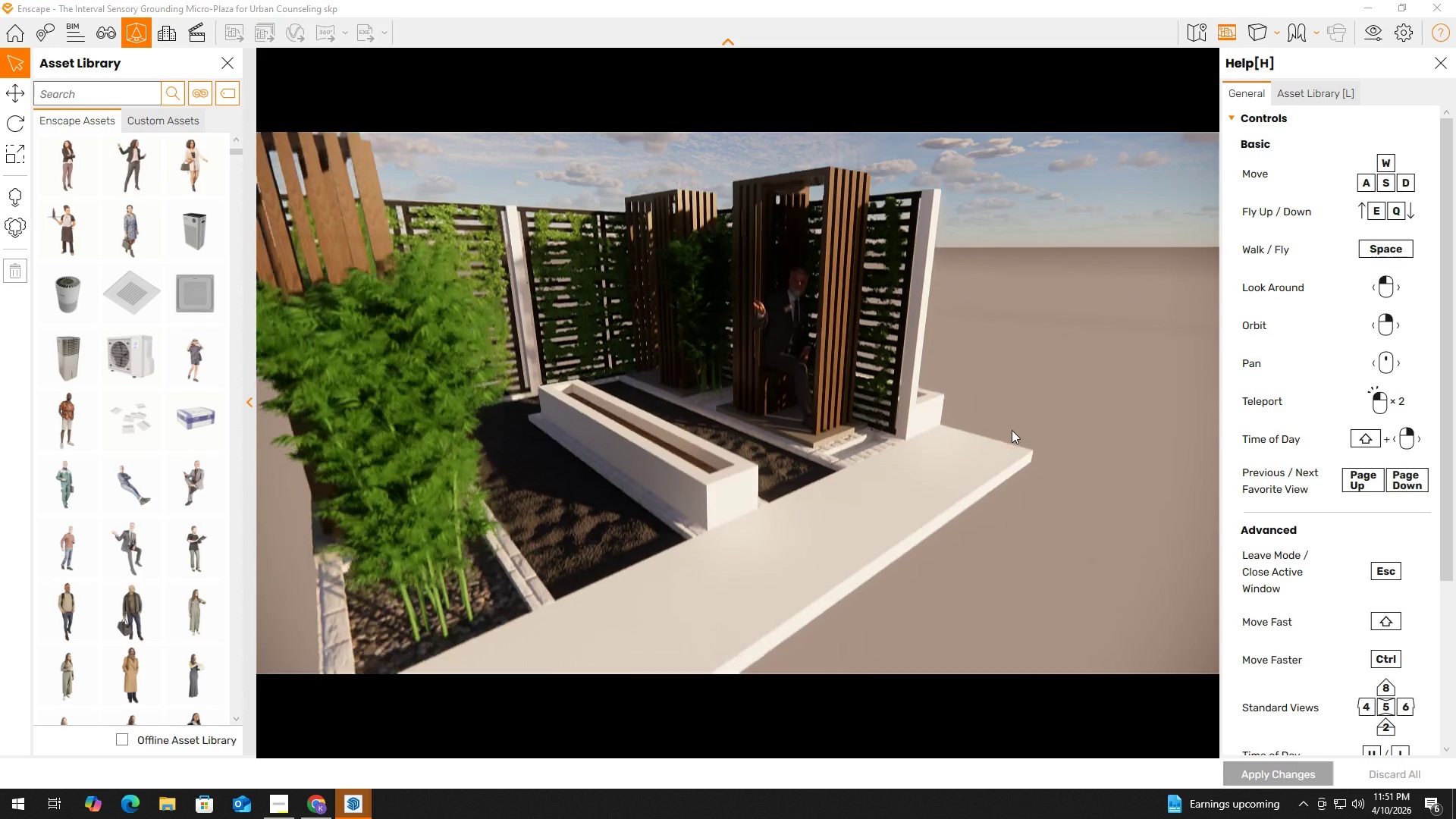 
hold_key(key=Q, duration=0.45)
 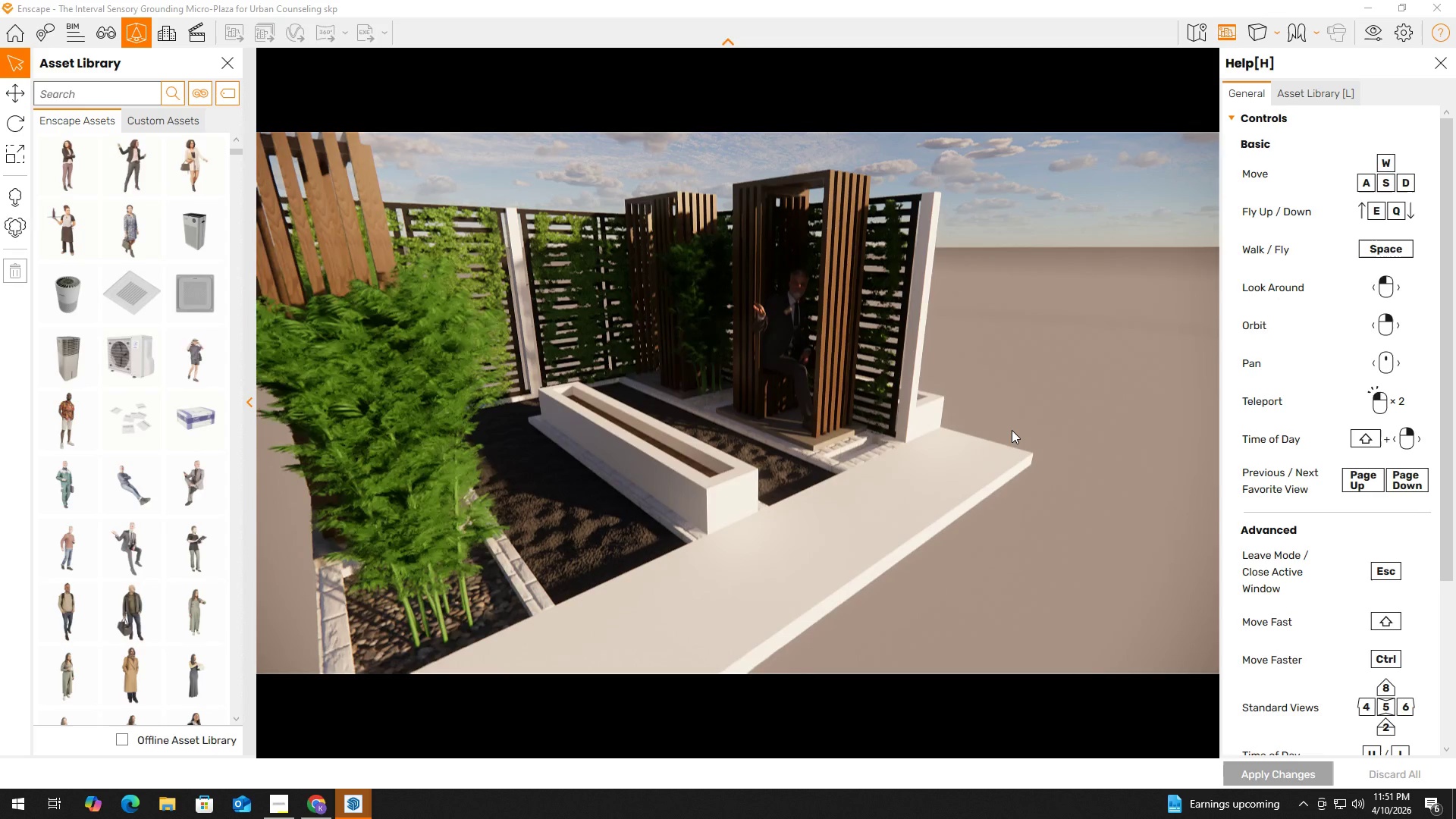 
type(eq)
key(Tab)
key(Tab)
key(Tab)
 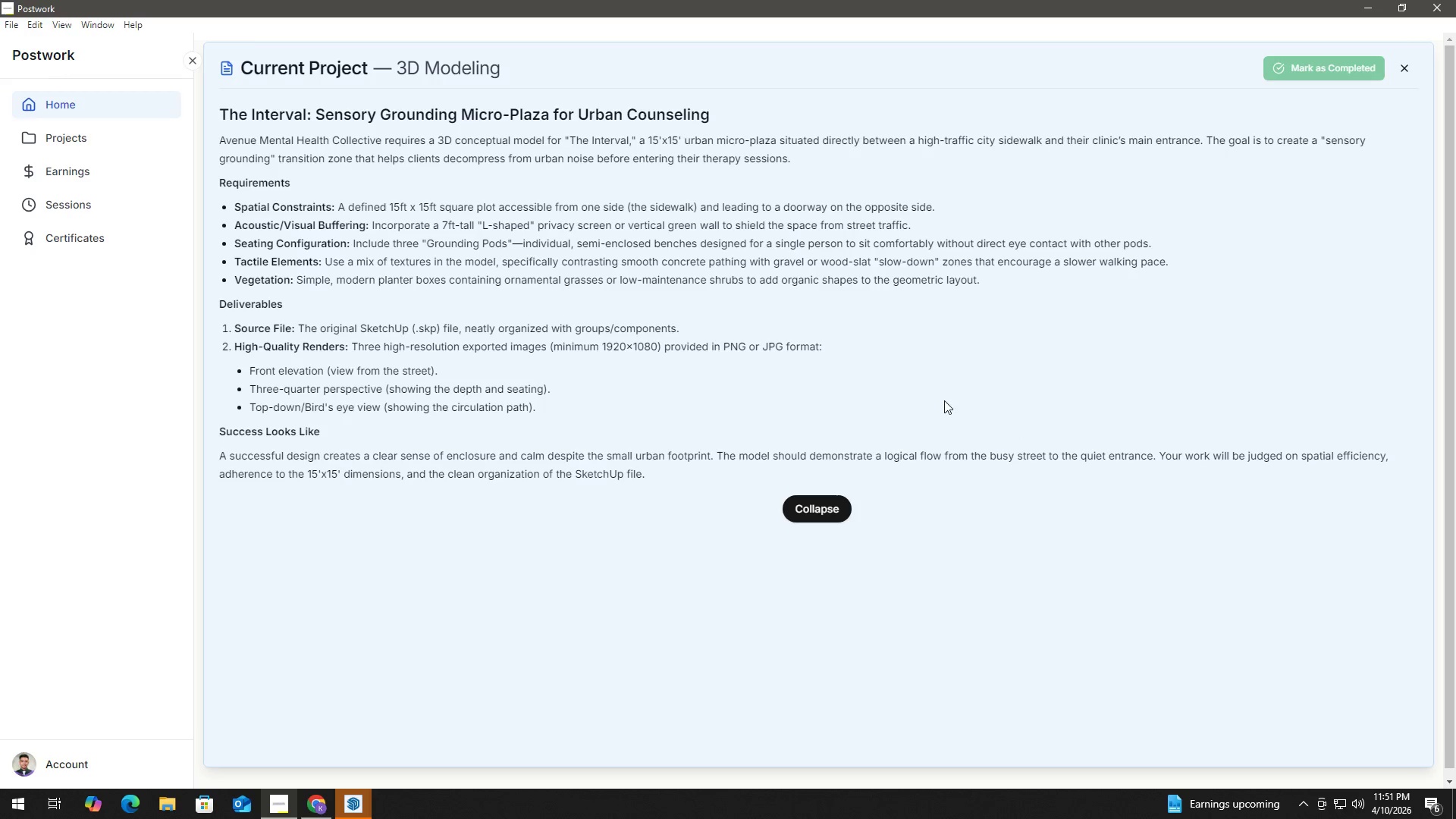 
hold_key(key=AltLeft, duration=1.08)